 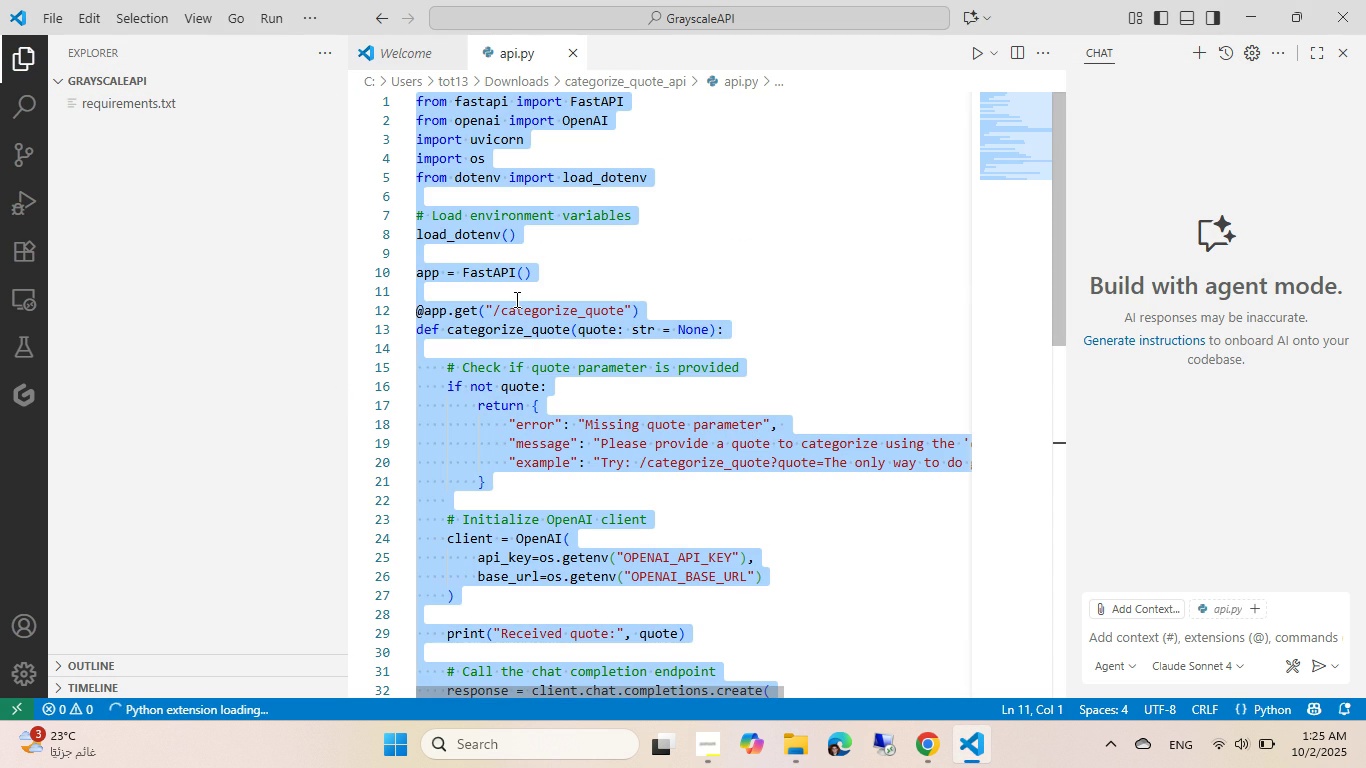 
key(Control+C)
 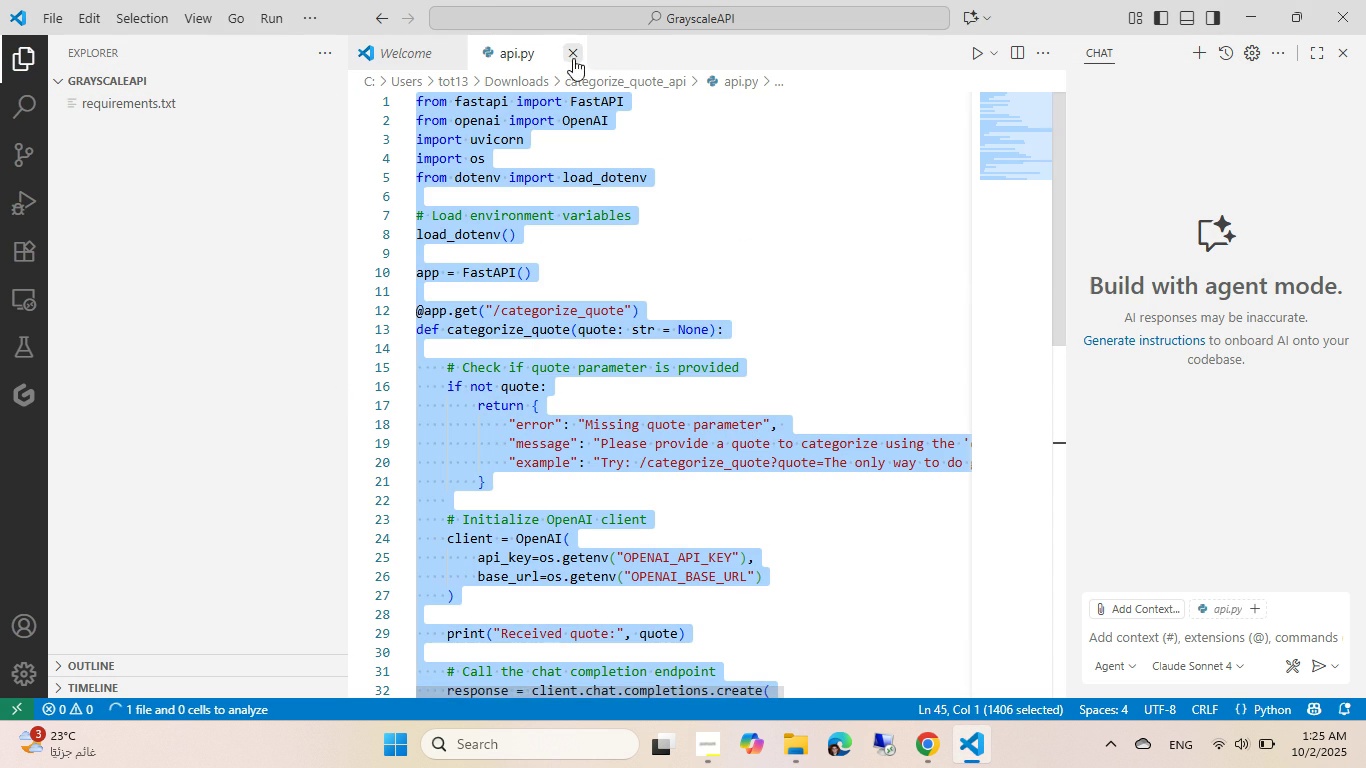 
left_click([574, 59])
 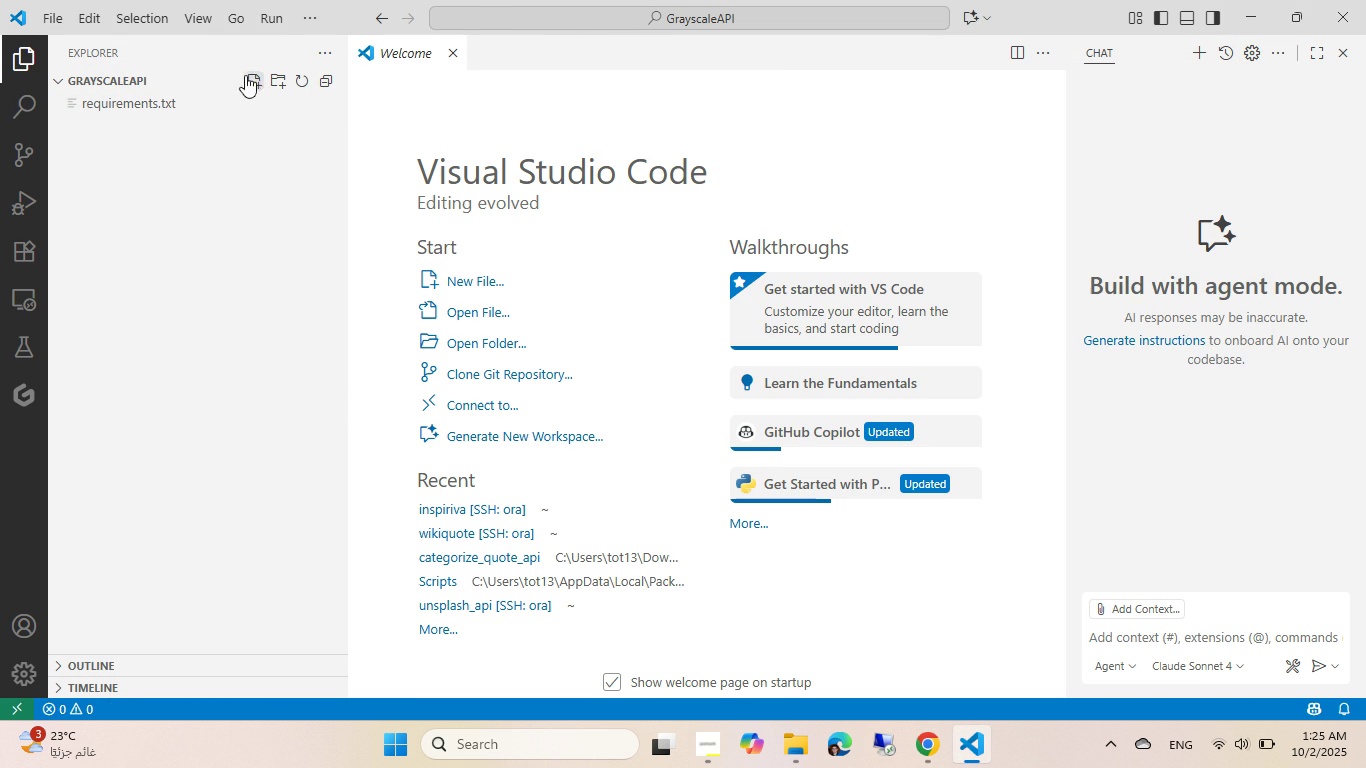 
left_click([253, 78])
 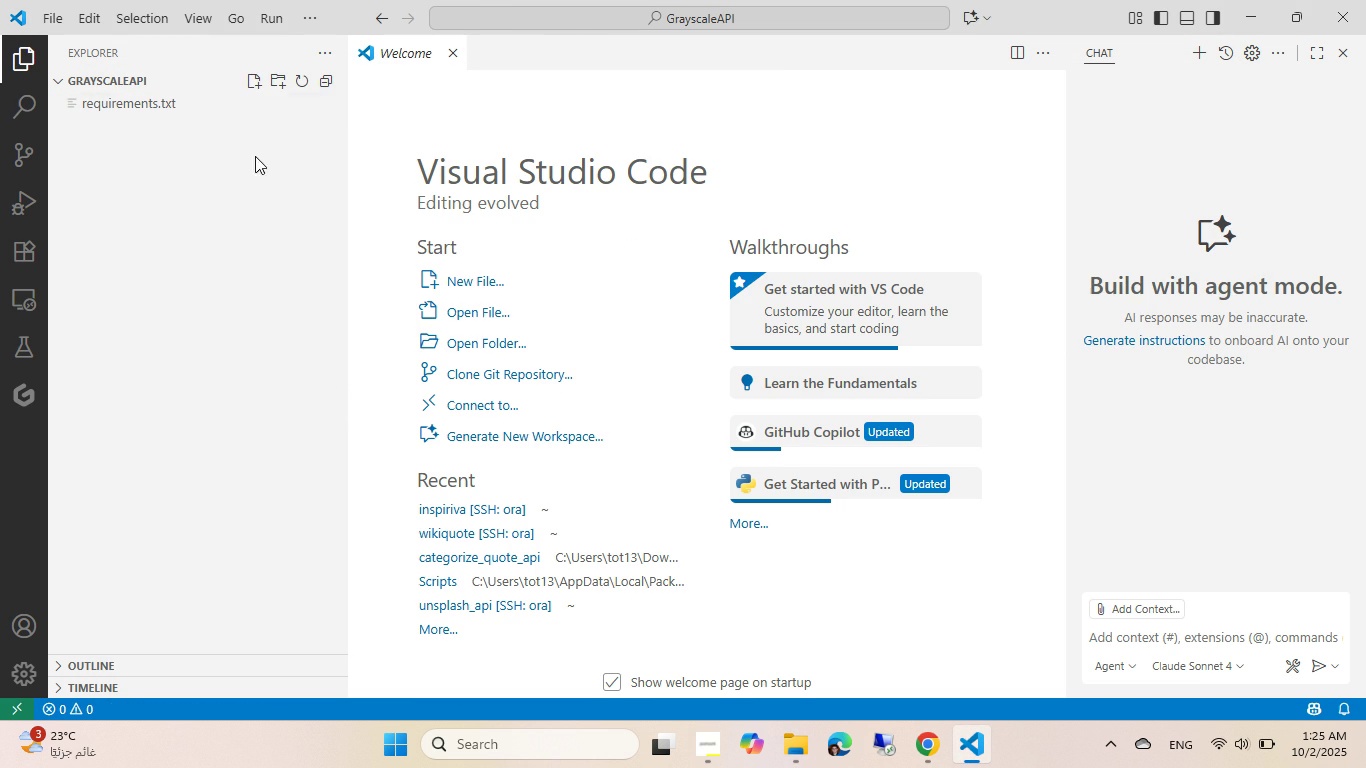 
left_click([257, 82])
 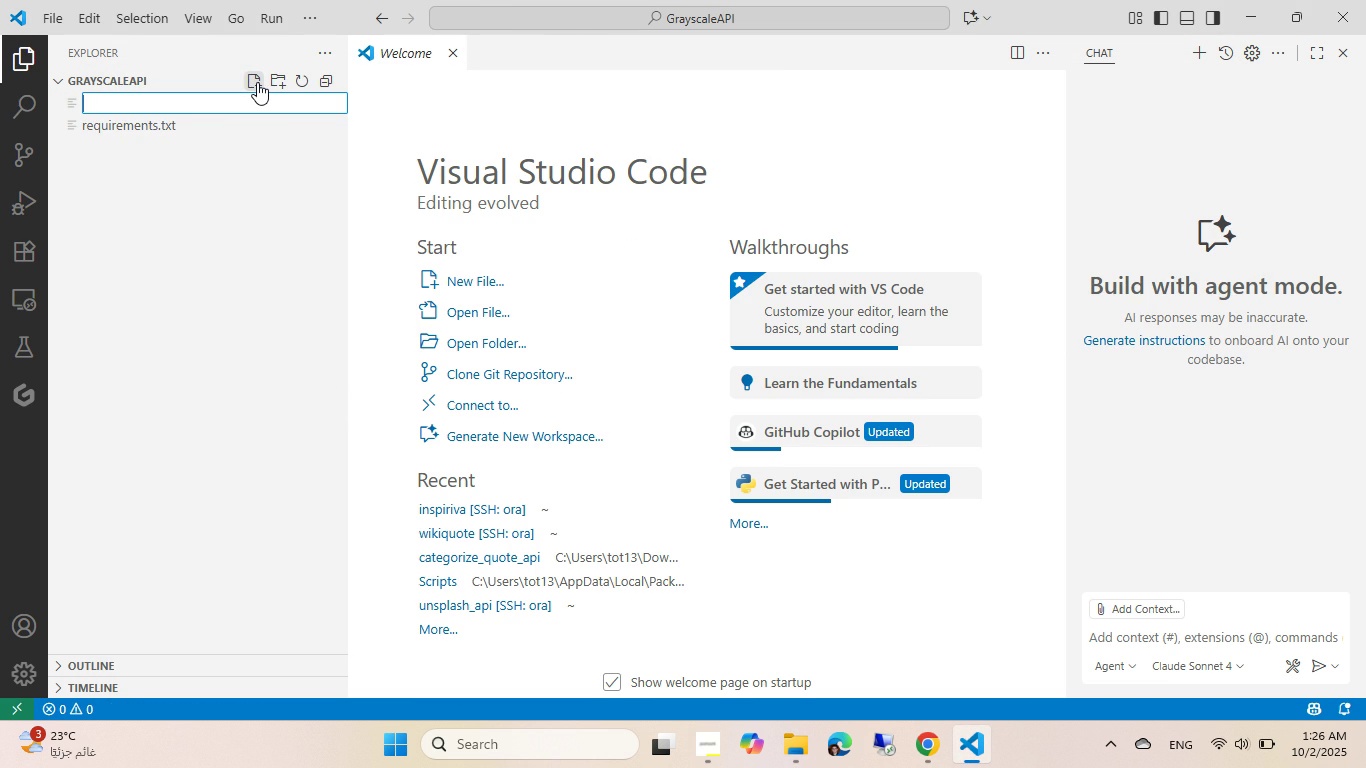 
type(api.py)
 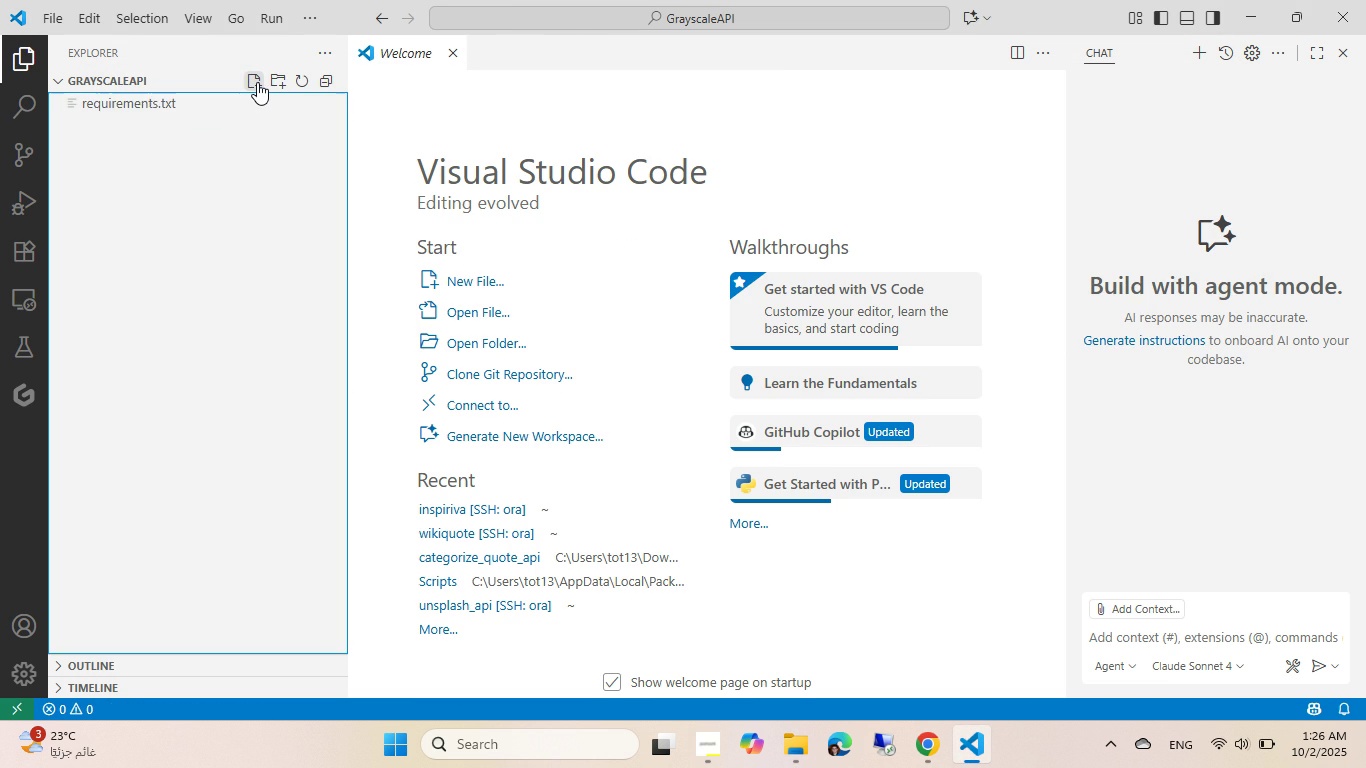 
key(Enter)
 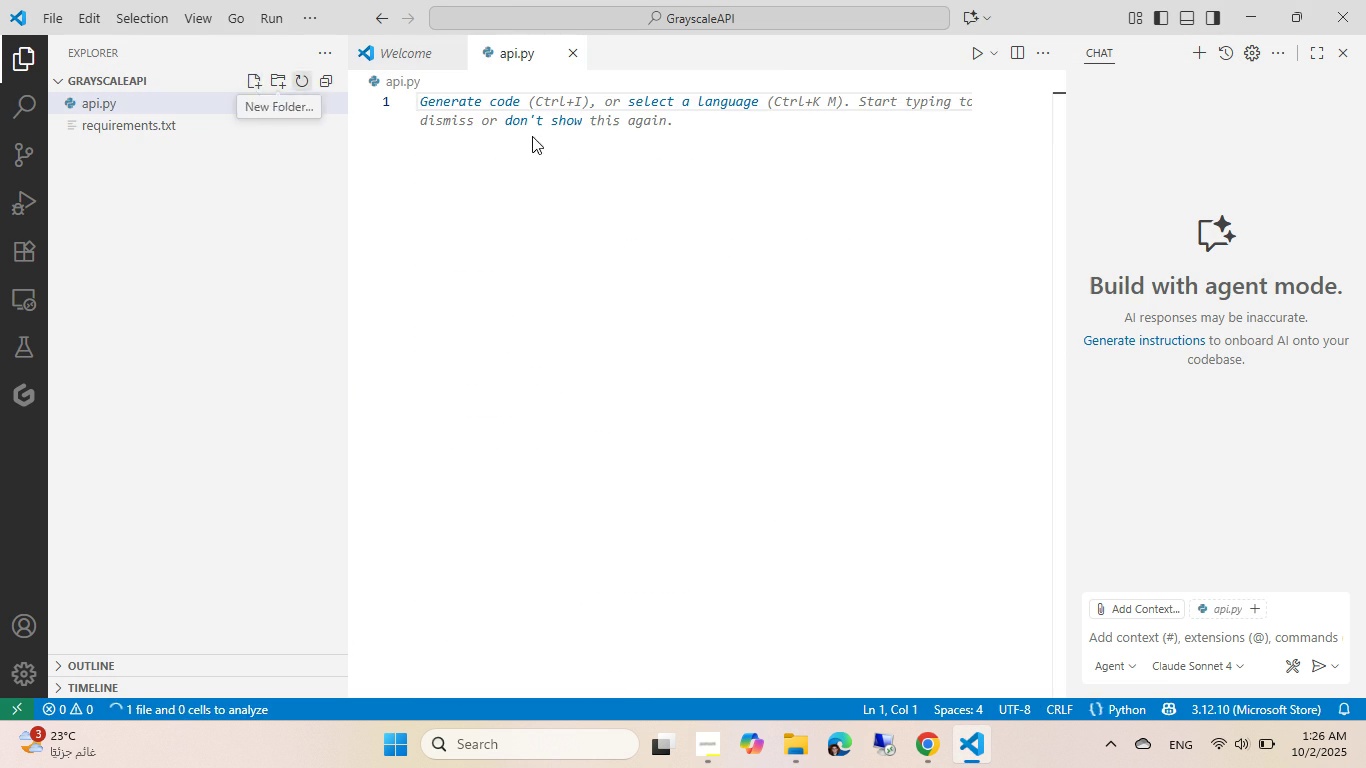 
key(Control+ControlLeft)
 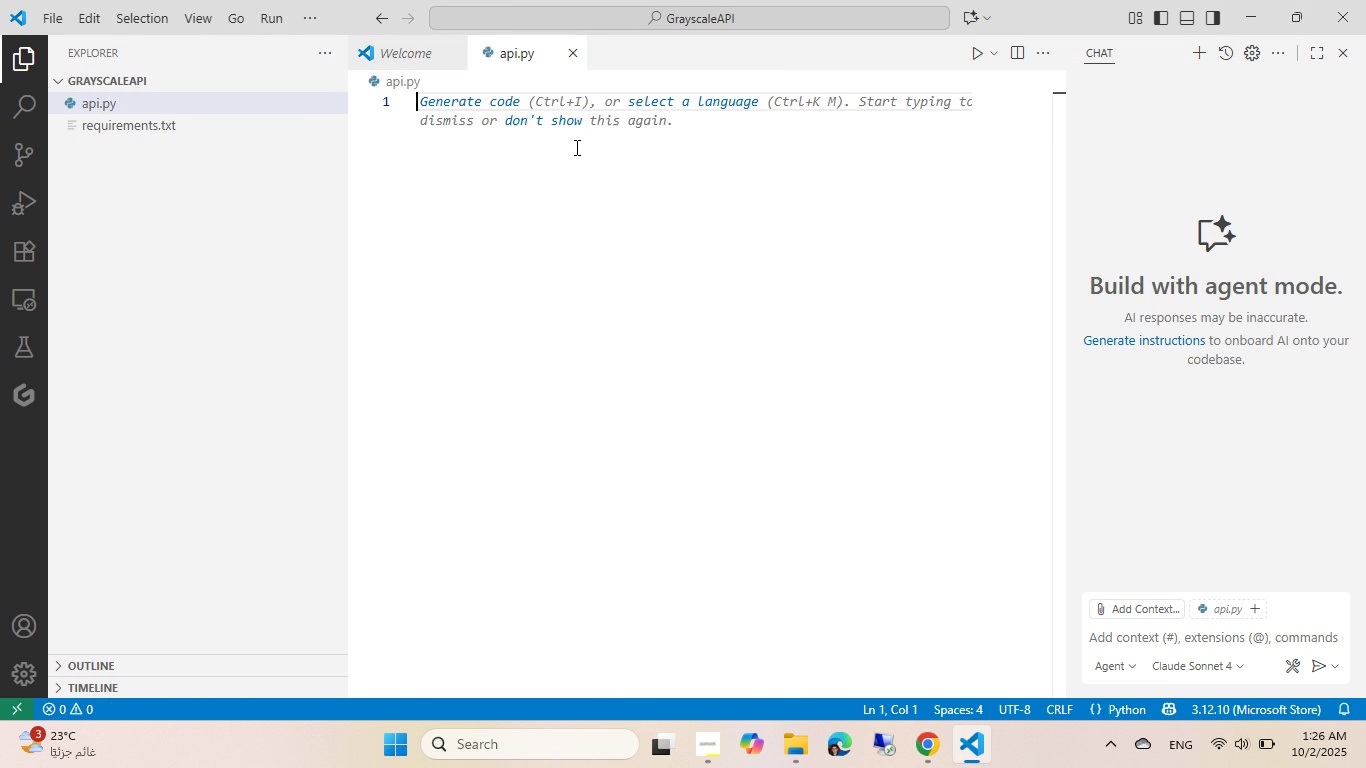 
key(V)
 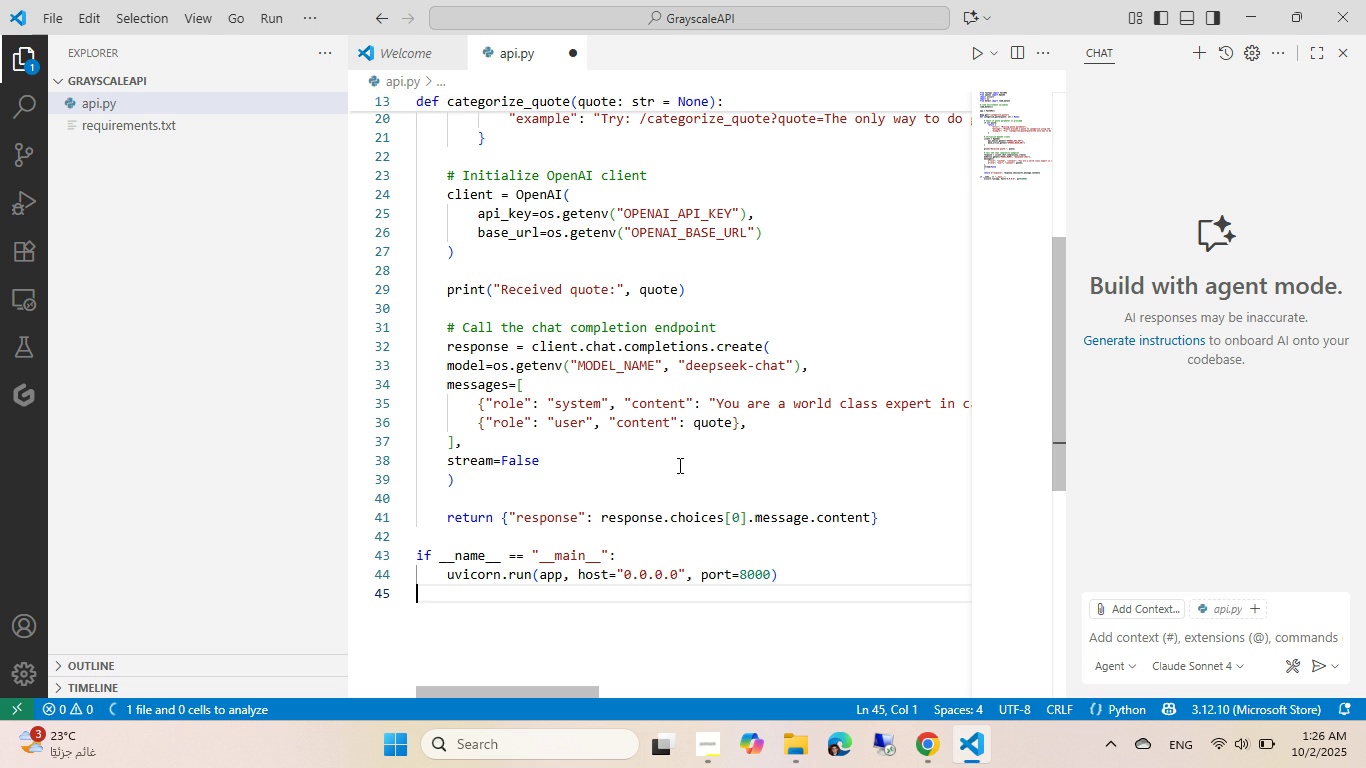 
scroll: coordinate [516, 468], scroll_direction: none, amount: 0.0